 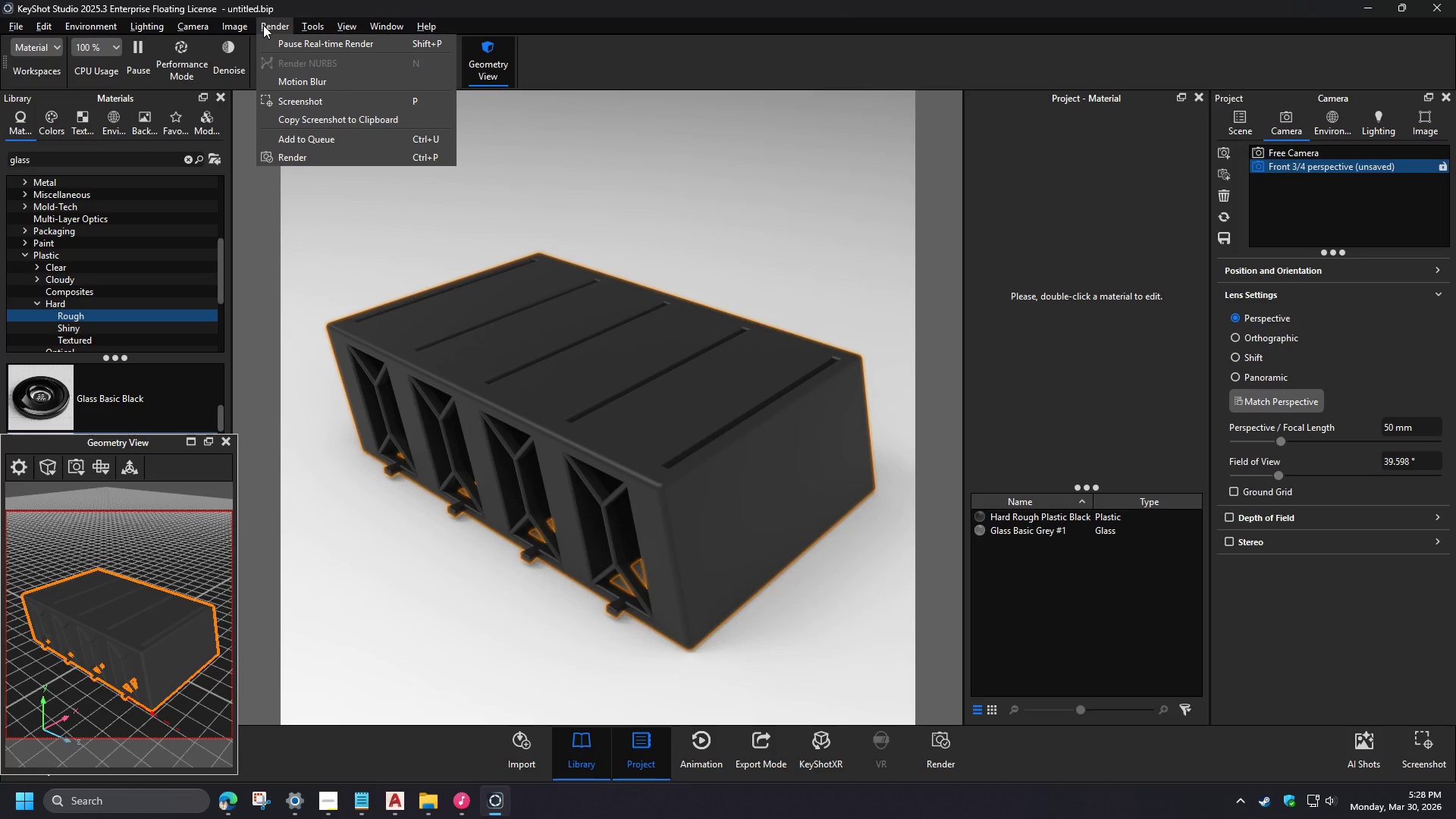 
left_click([1366, 190])
 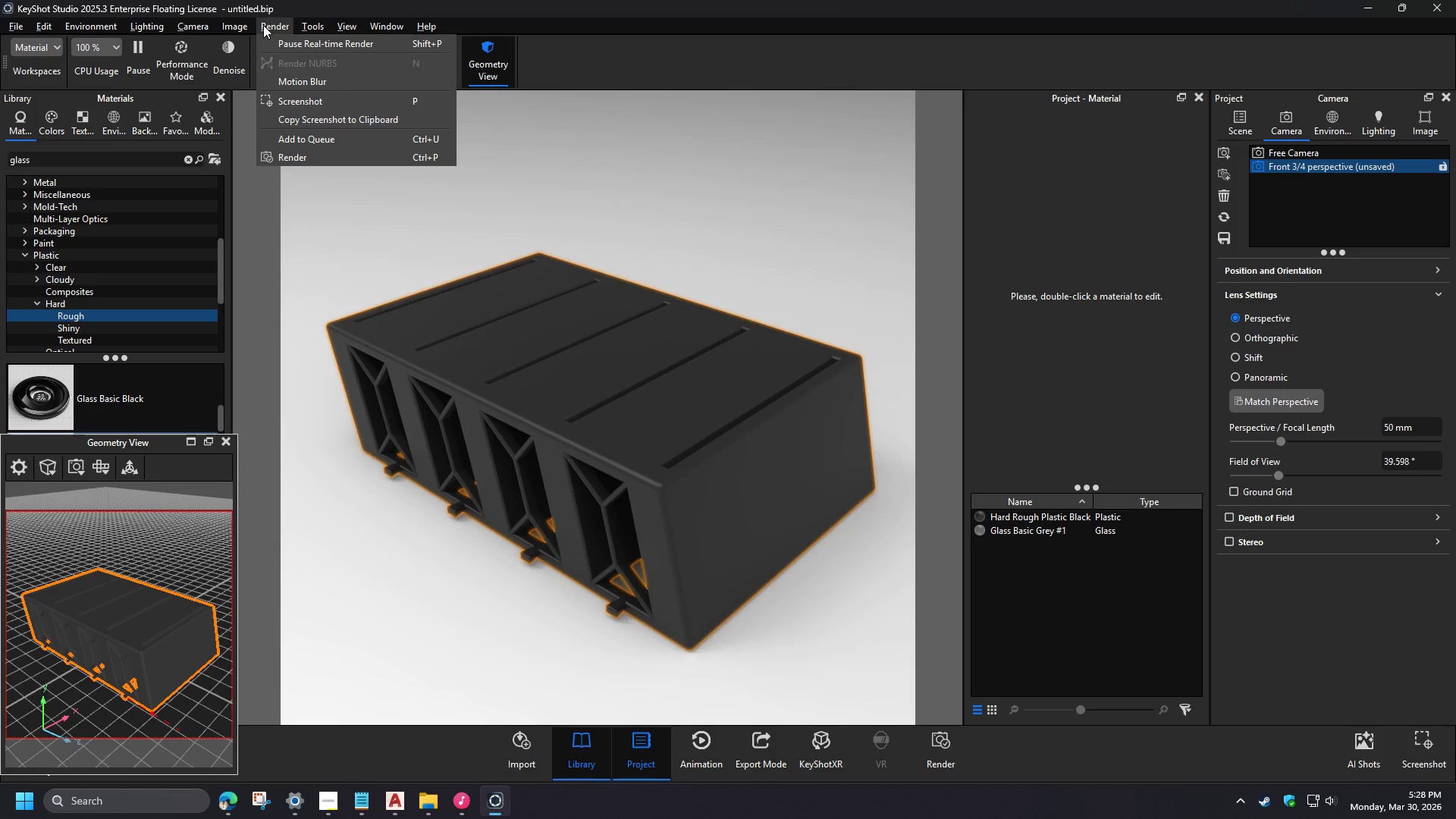 
left_click([205, 26])
 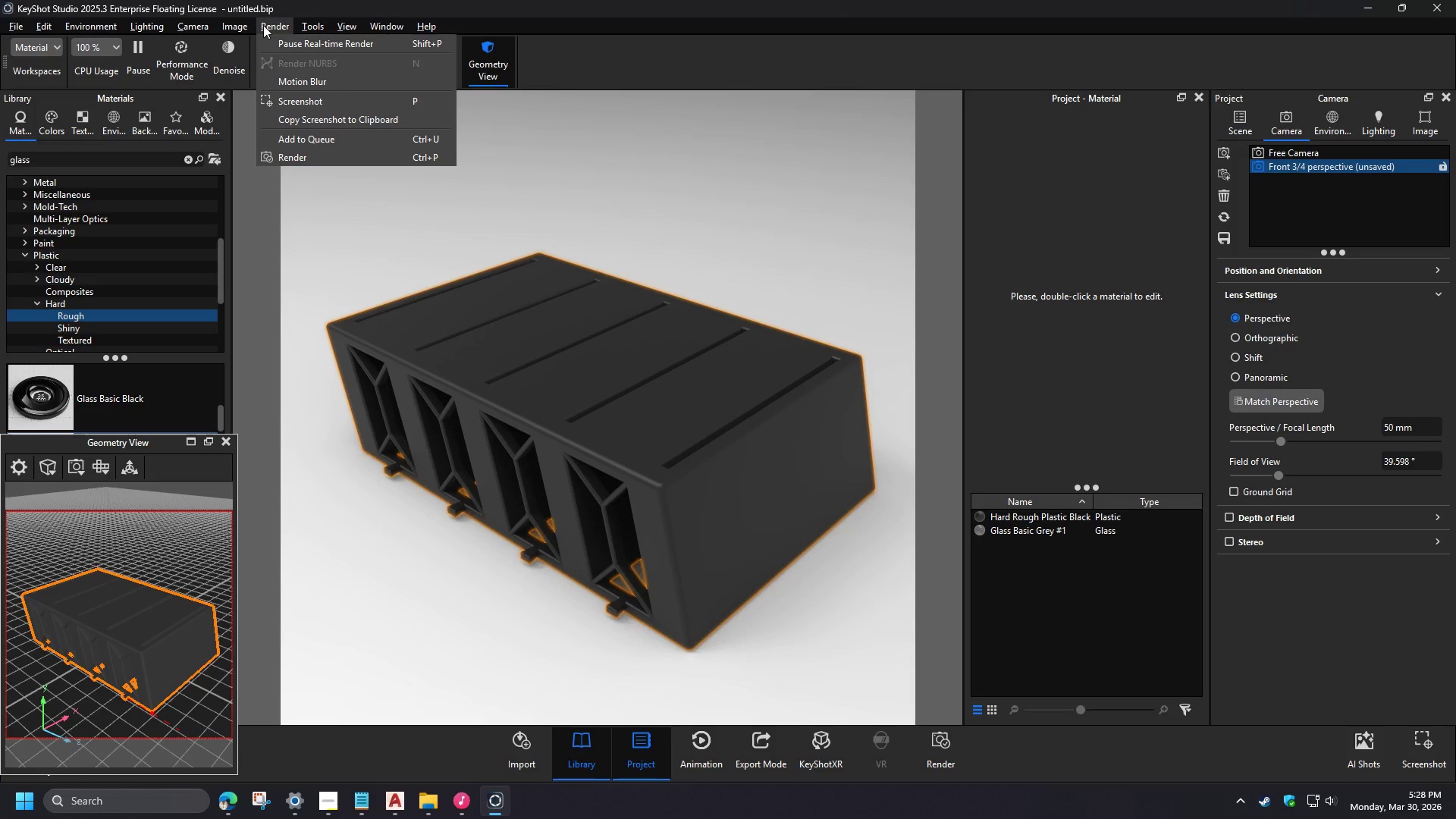 
wait(14.66)
 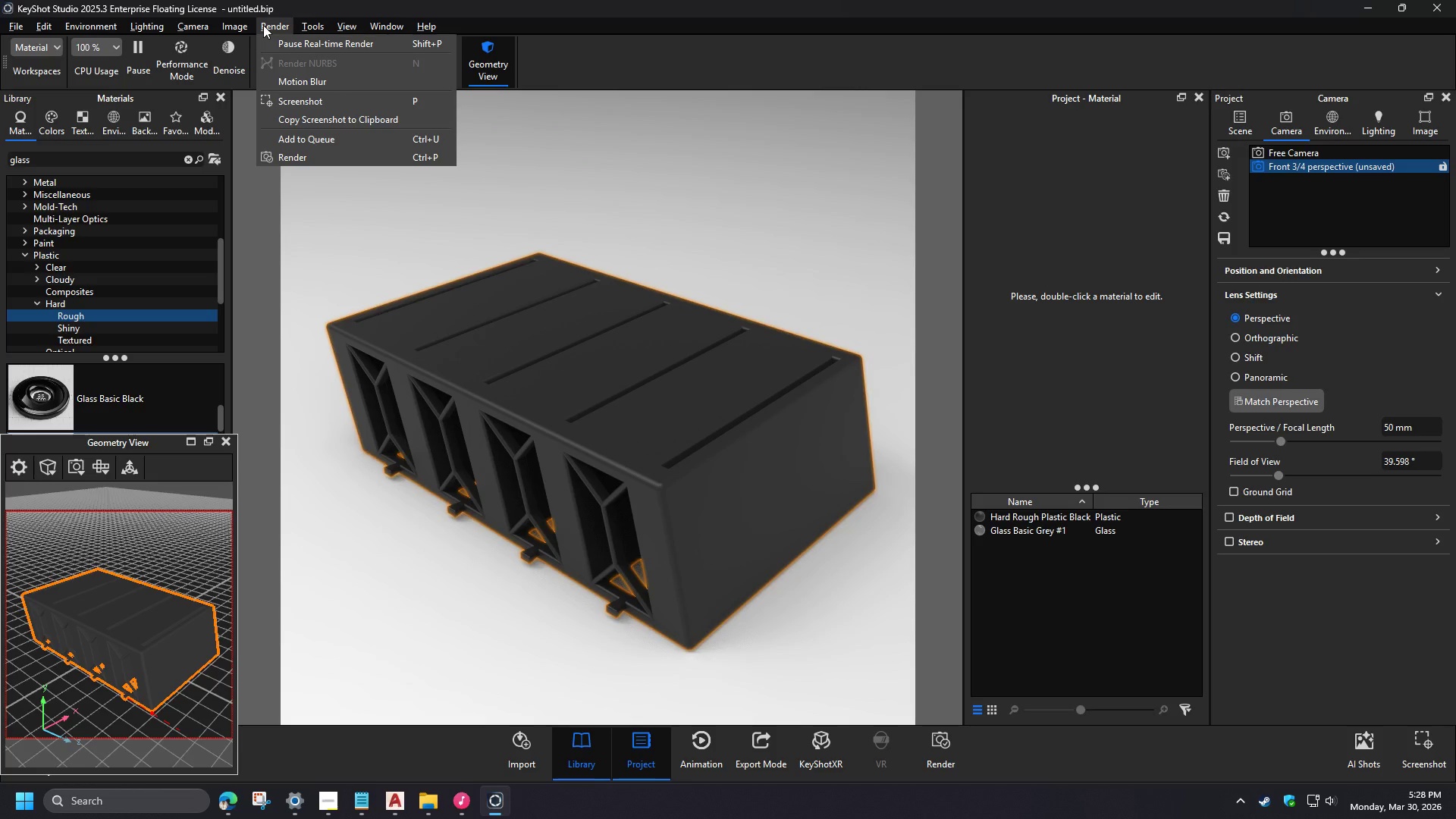 
left_click([1306, 220])
 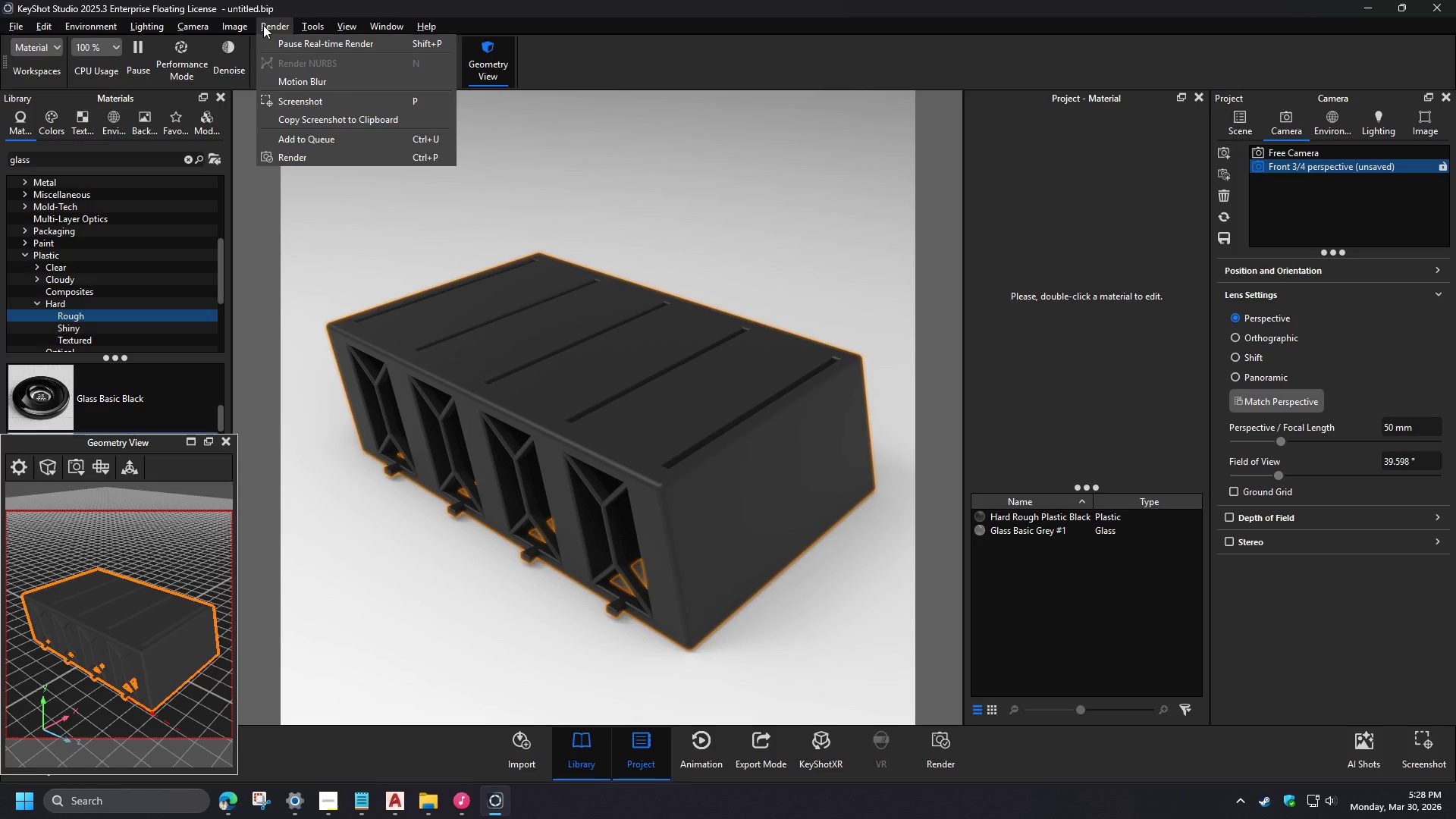 
left_click([272, 28])
 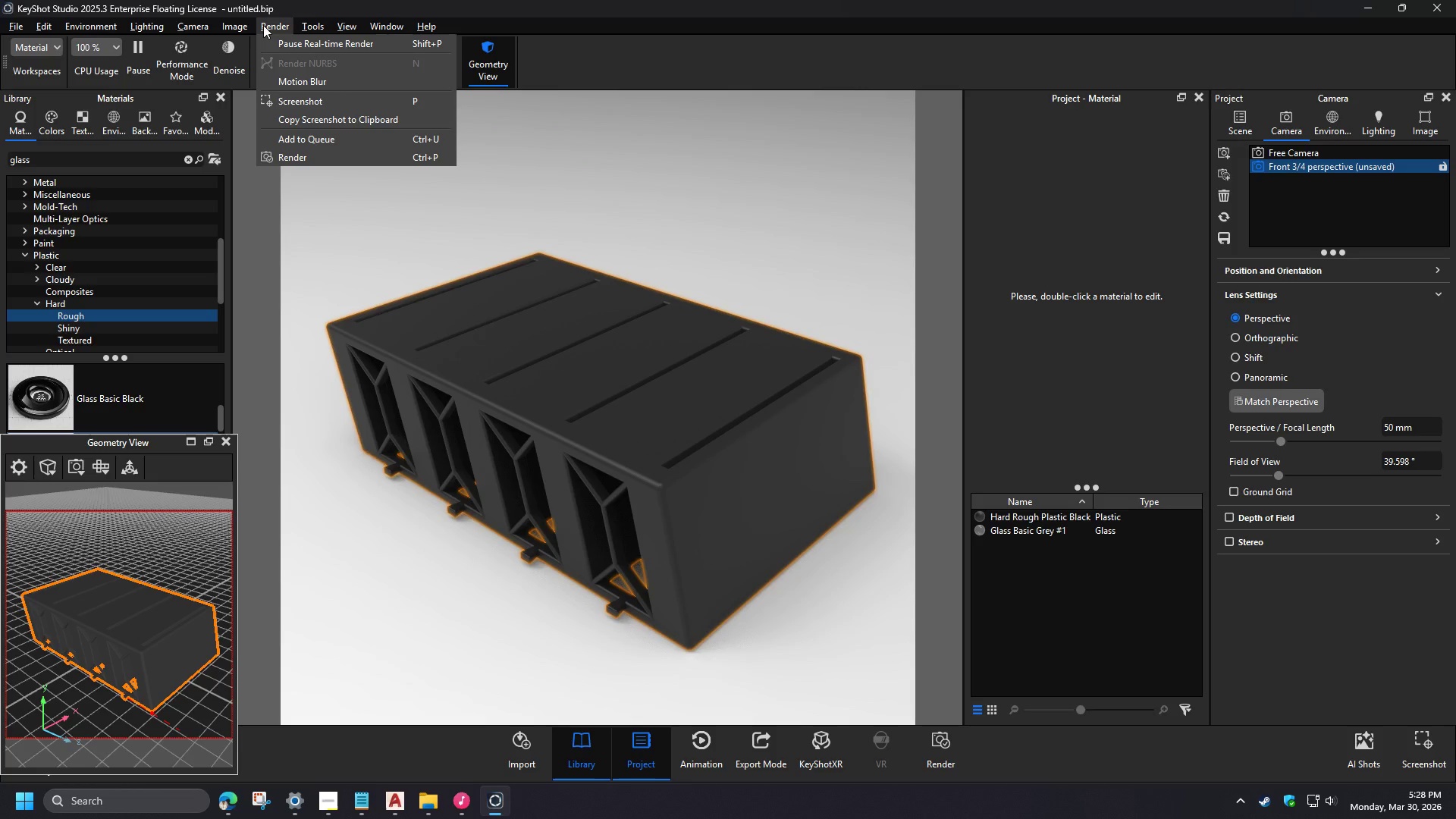 
wait(6.73)
 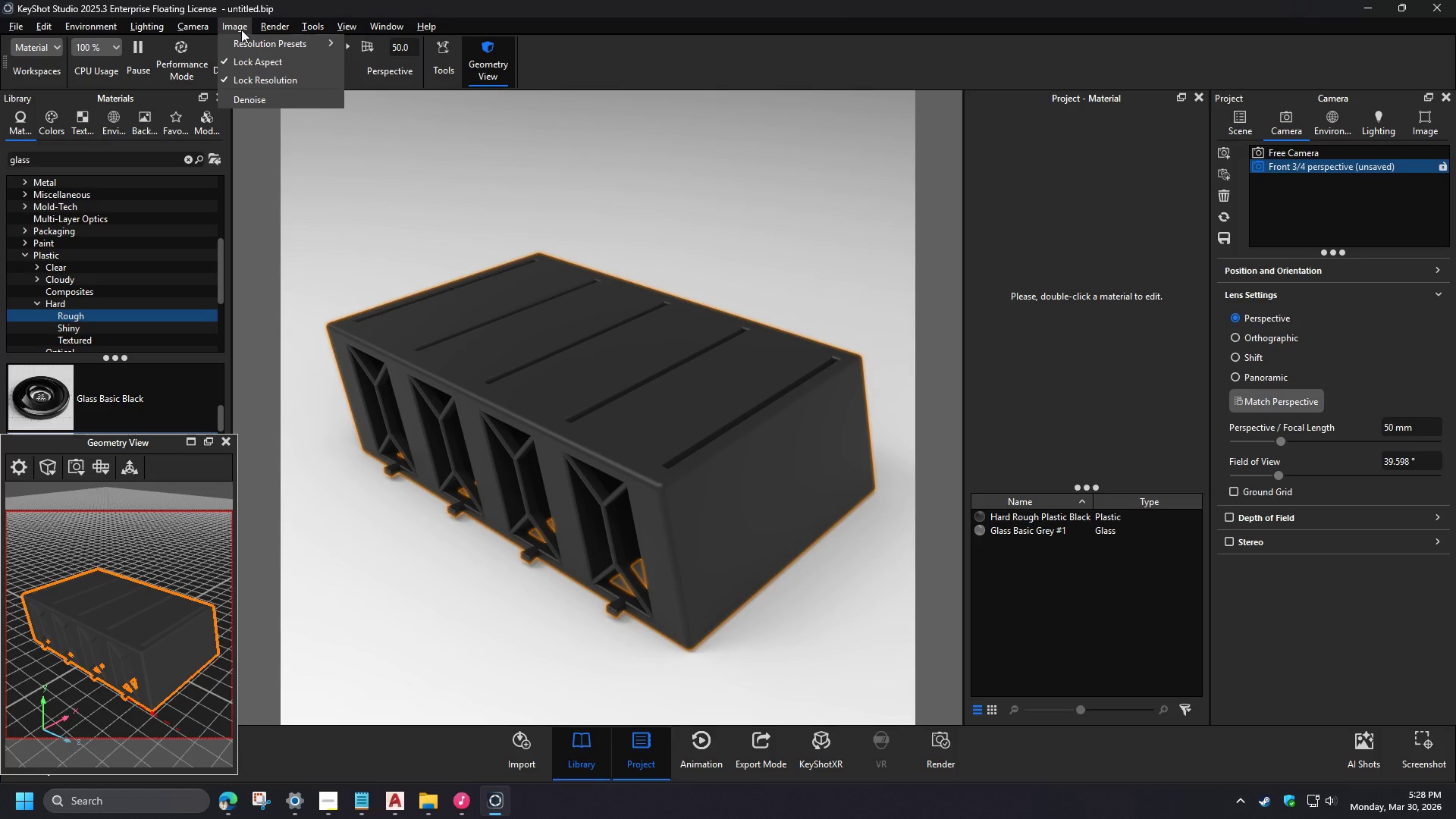 
left_click([397, 78])
 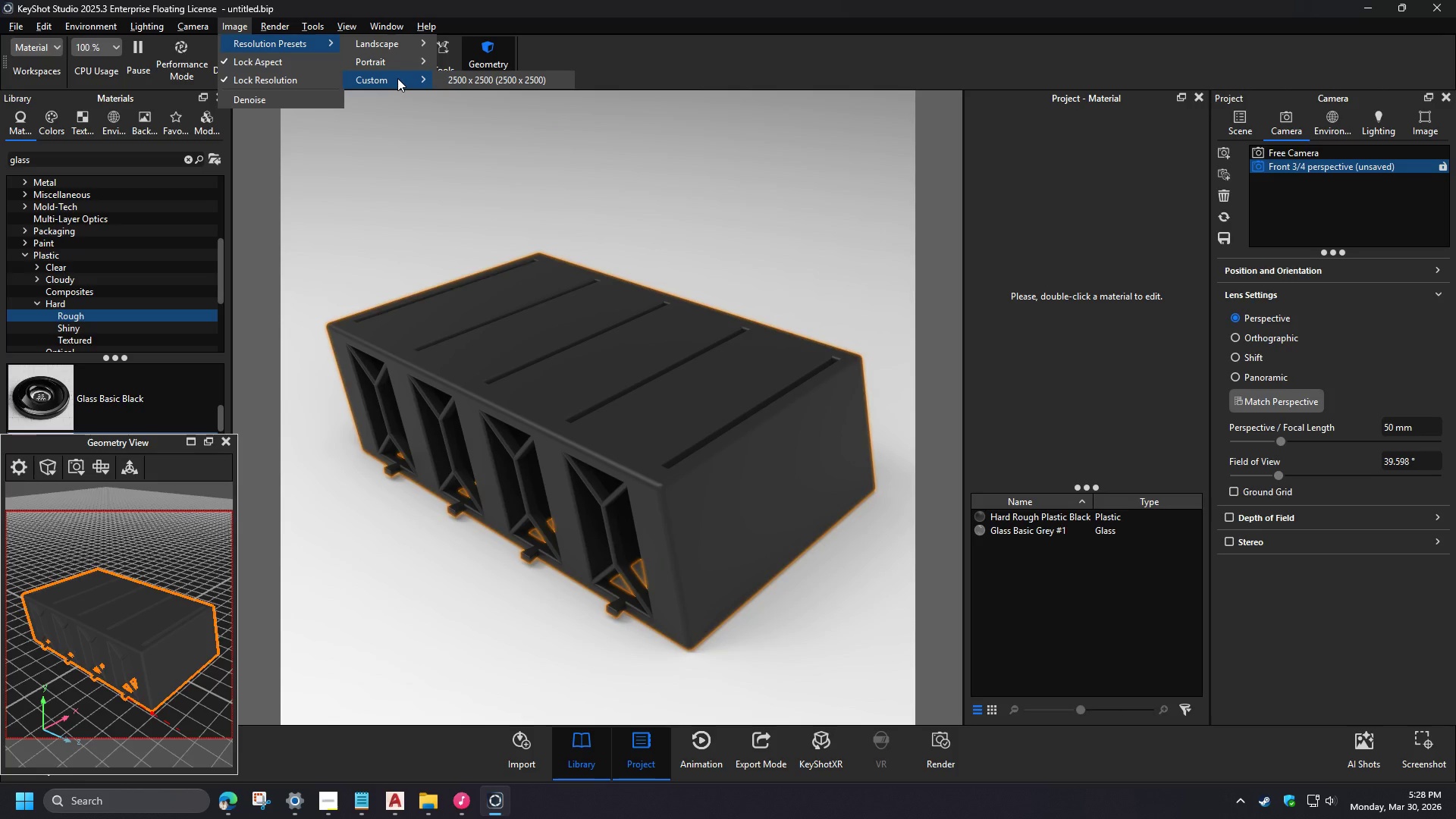 
mouse_move([284, 40])
 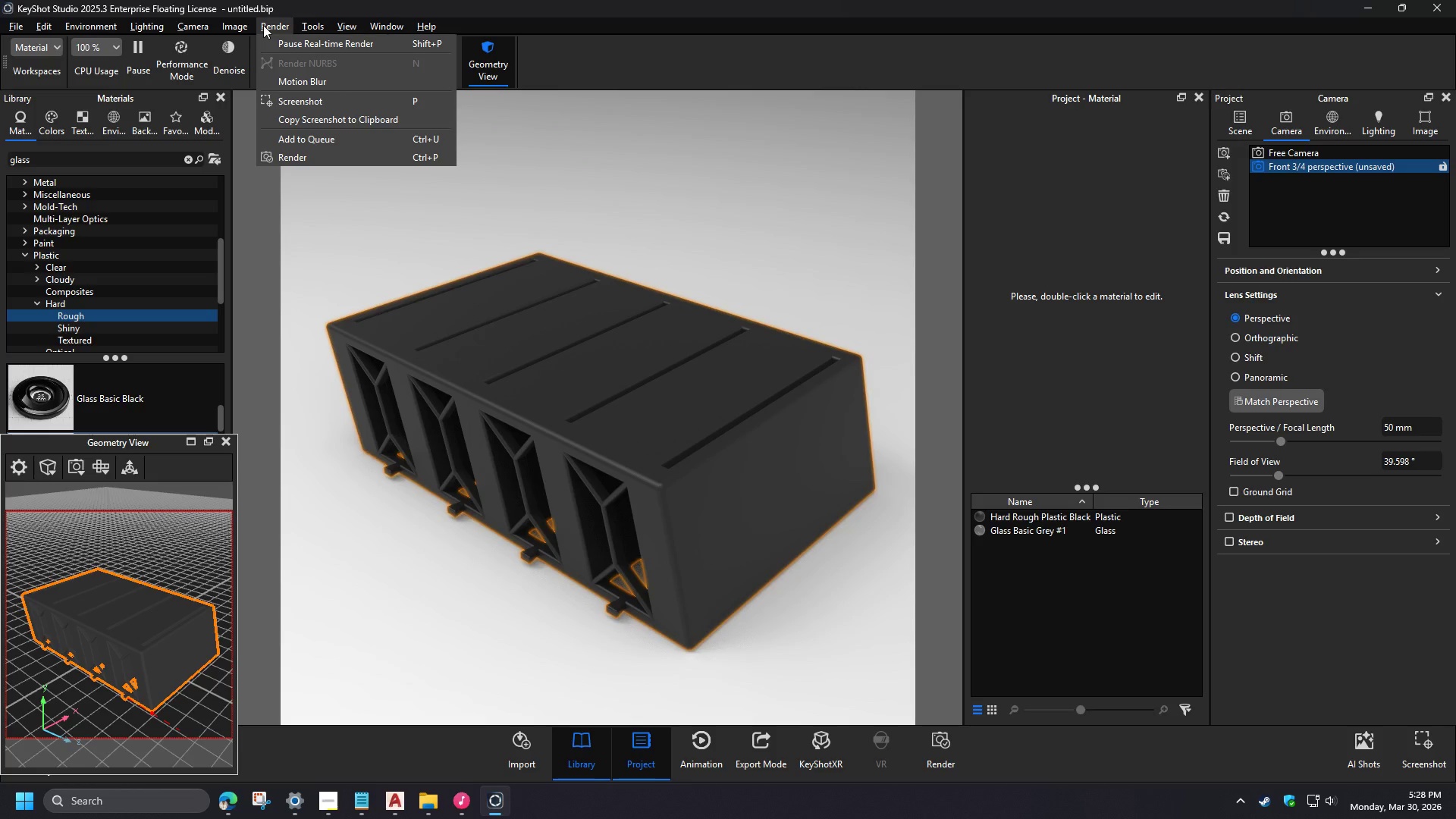 
left_click([1398, 202])
 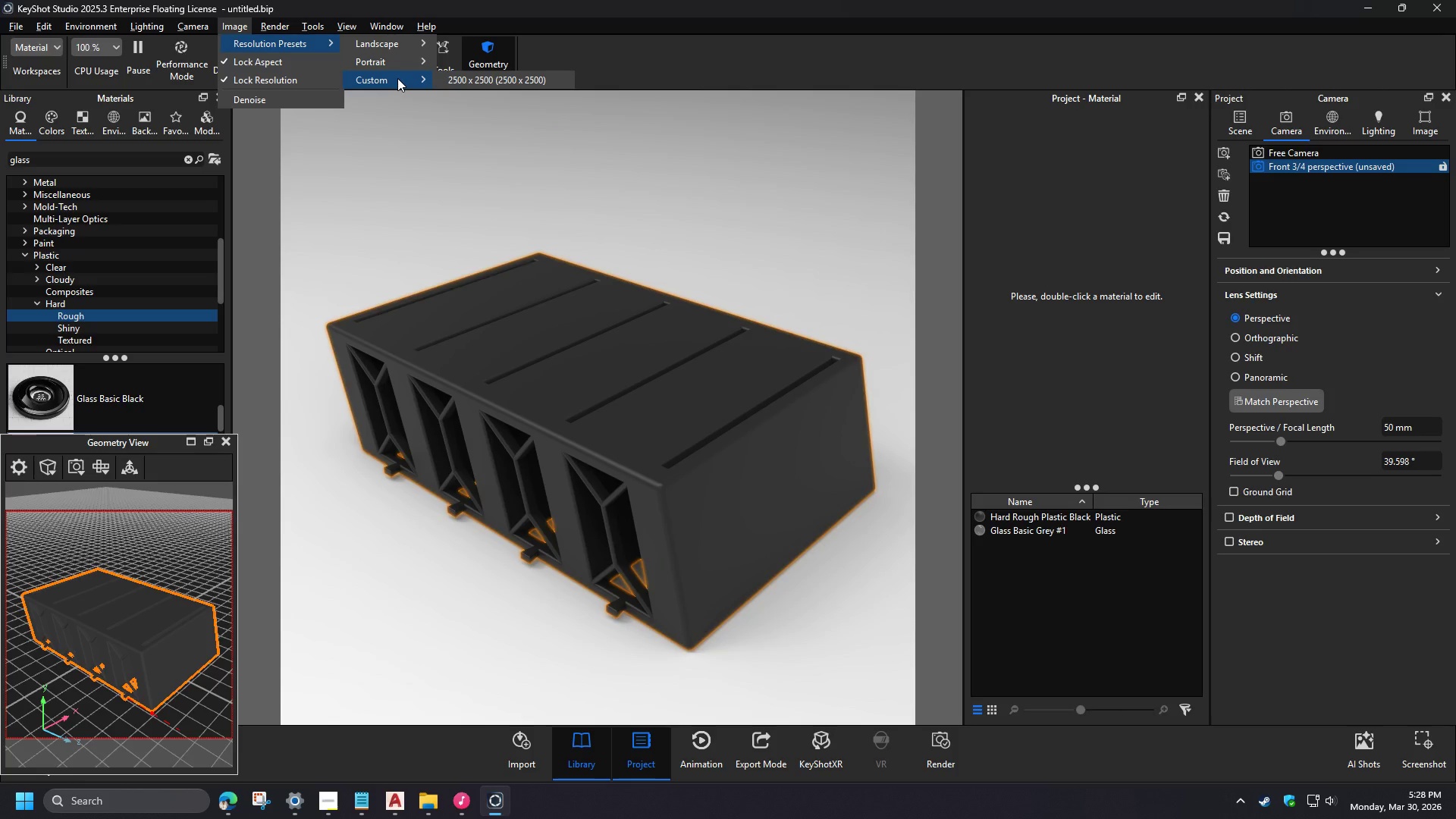 
mouse_move([287, 51])
 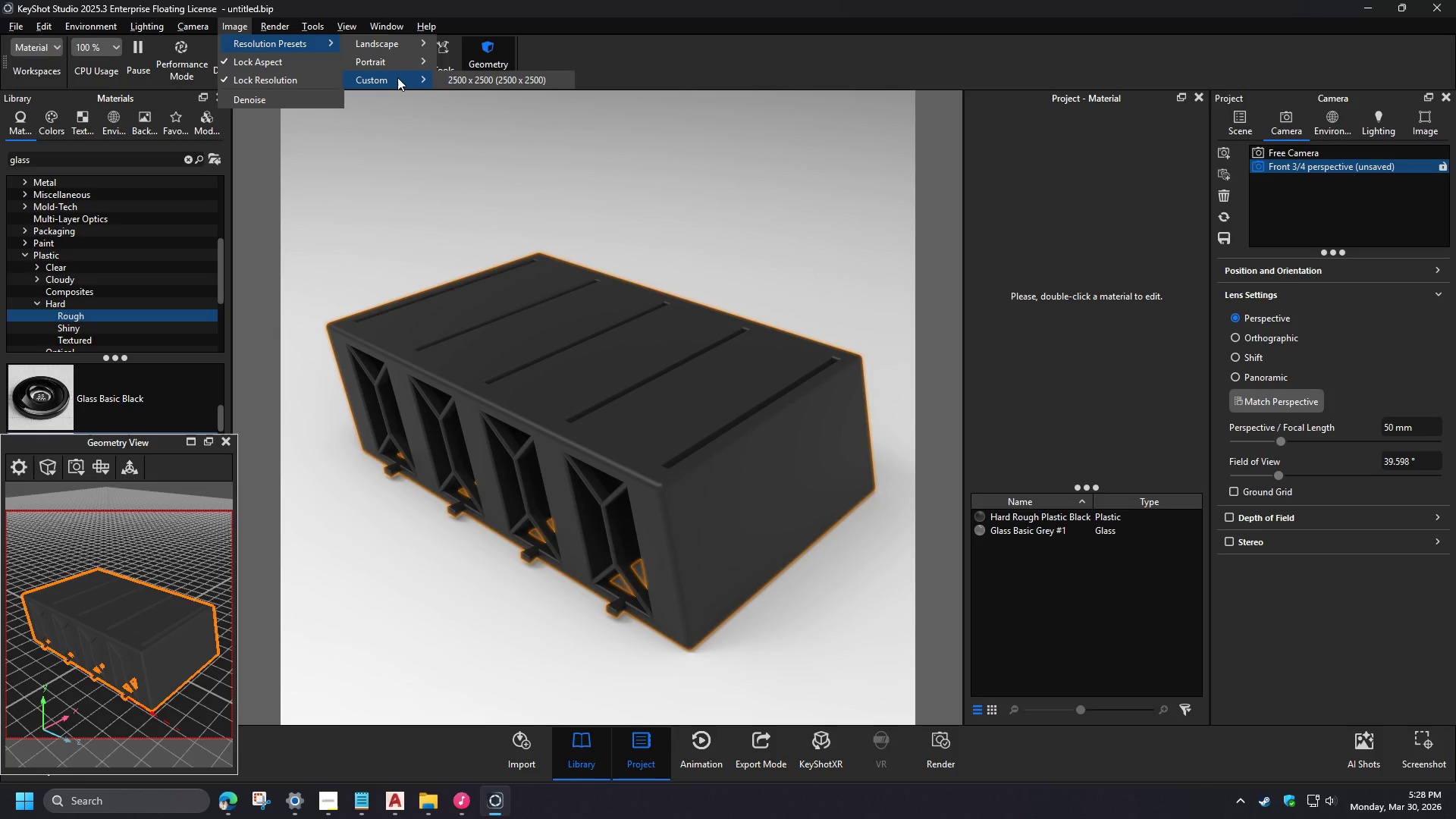 
left_click([1420, 131])
 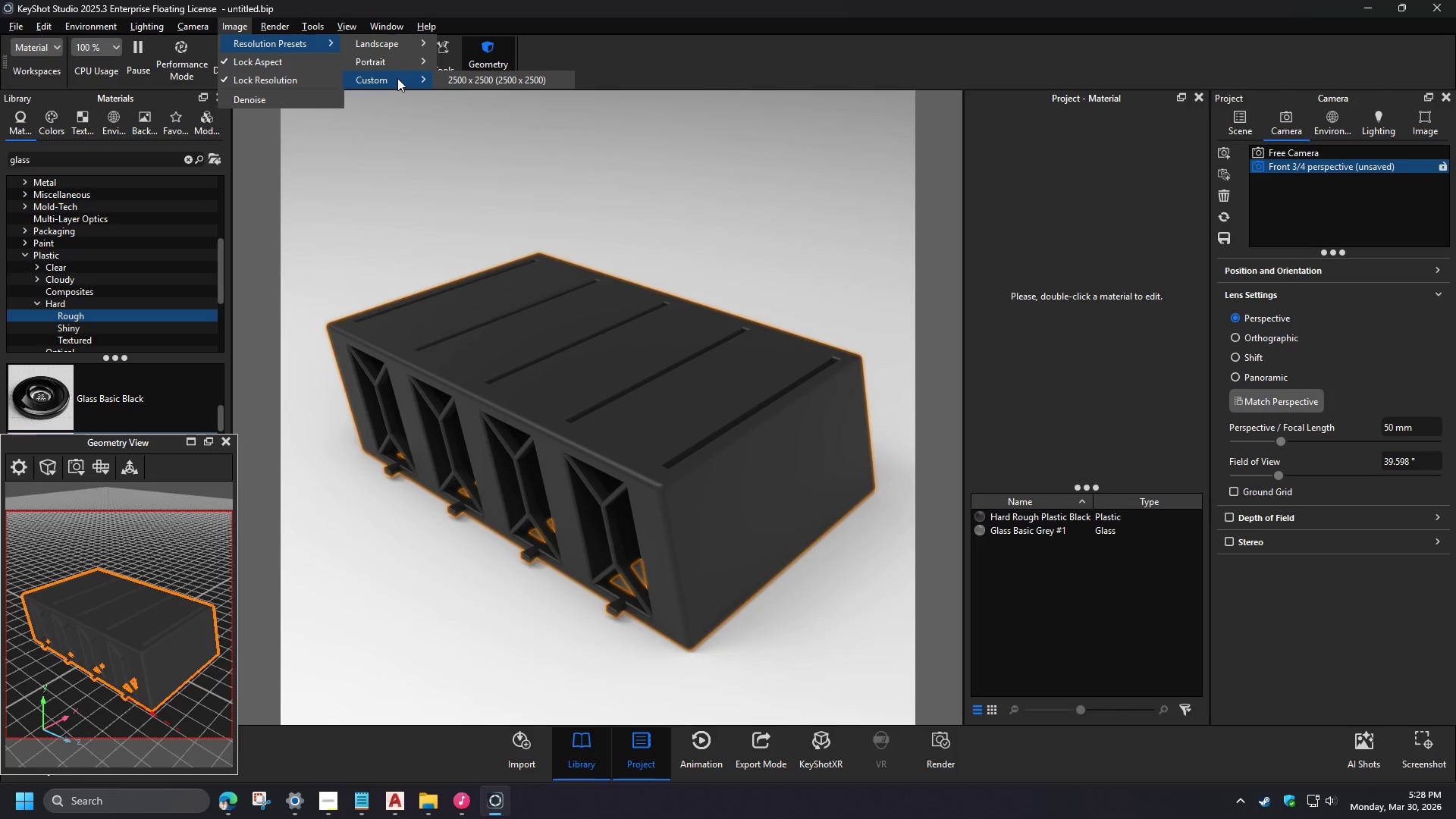 
left_click([1430, 170])
 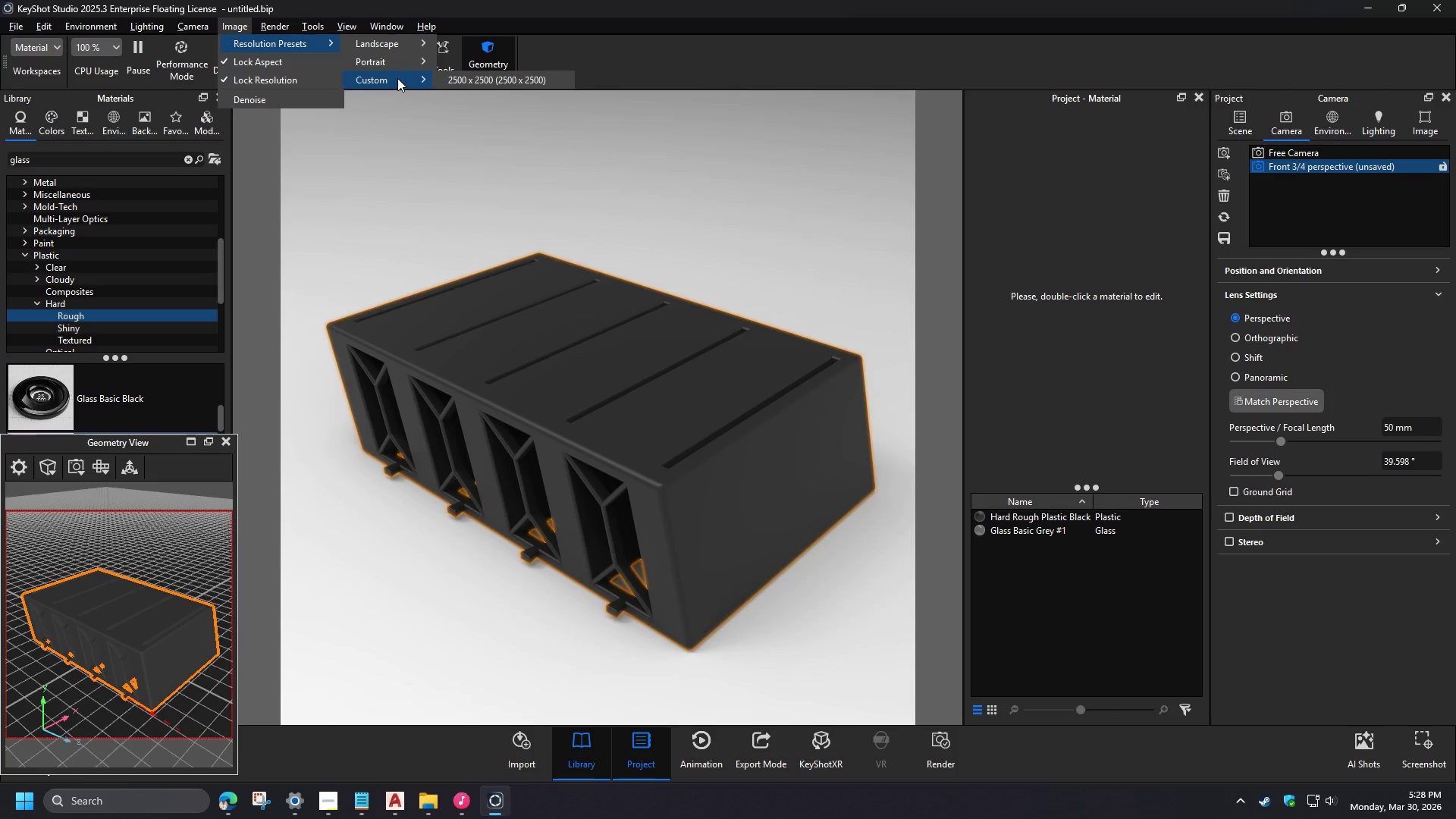 
left_click([1421, 189])
 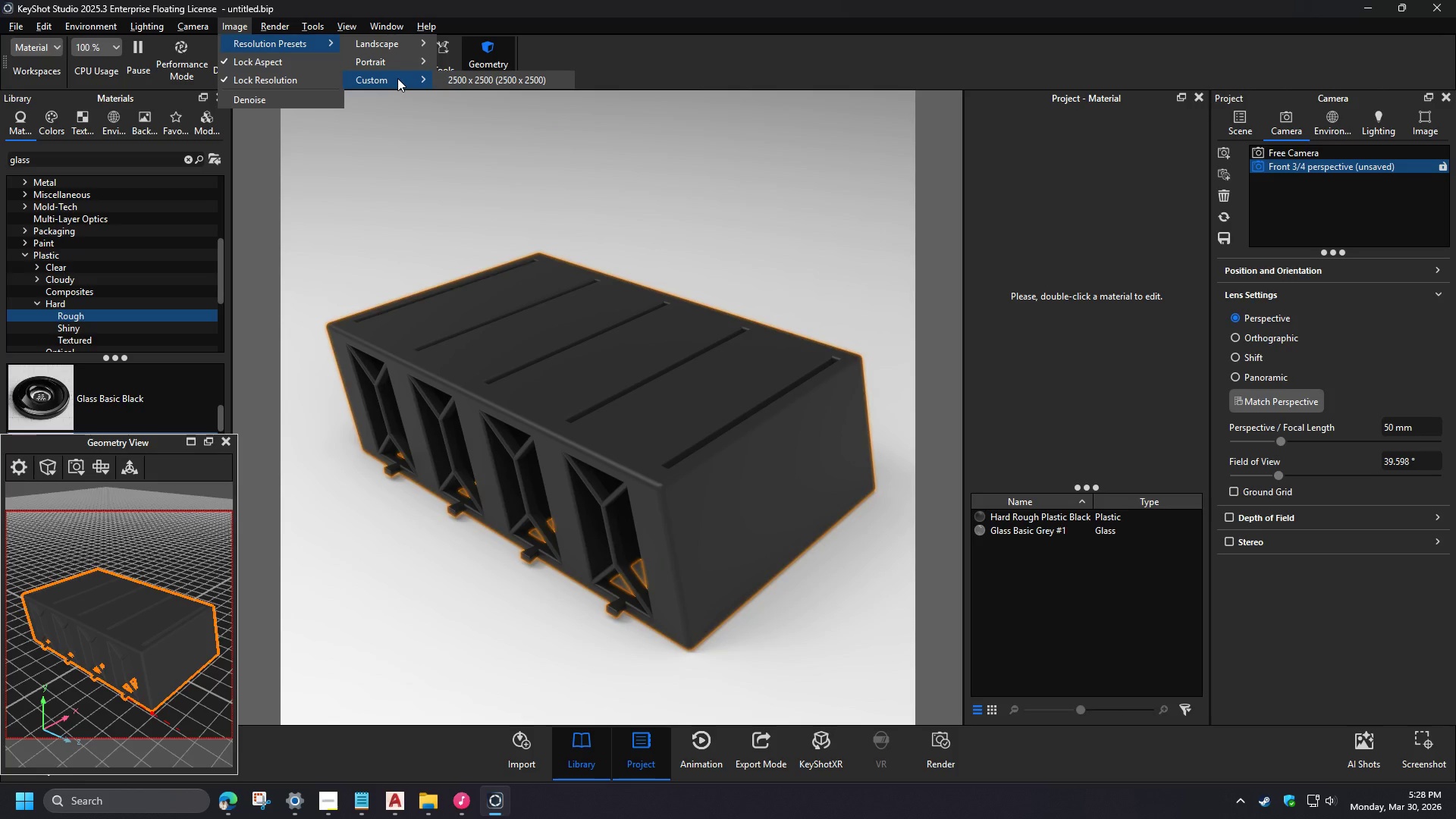 
wait(5.06)
 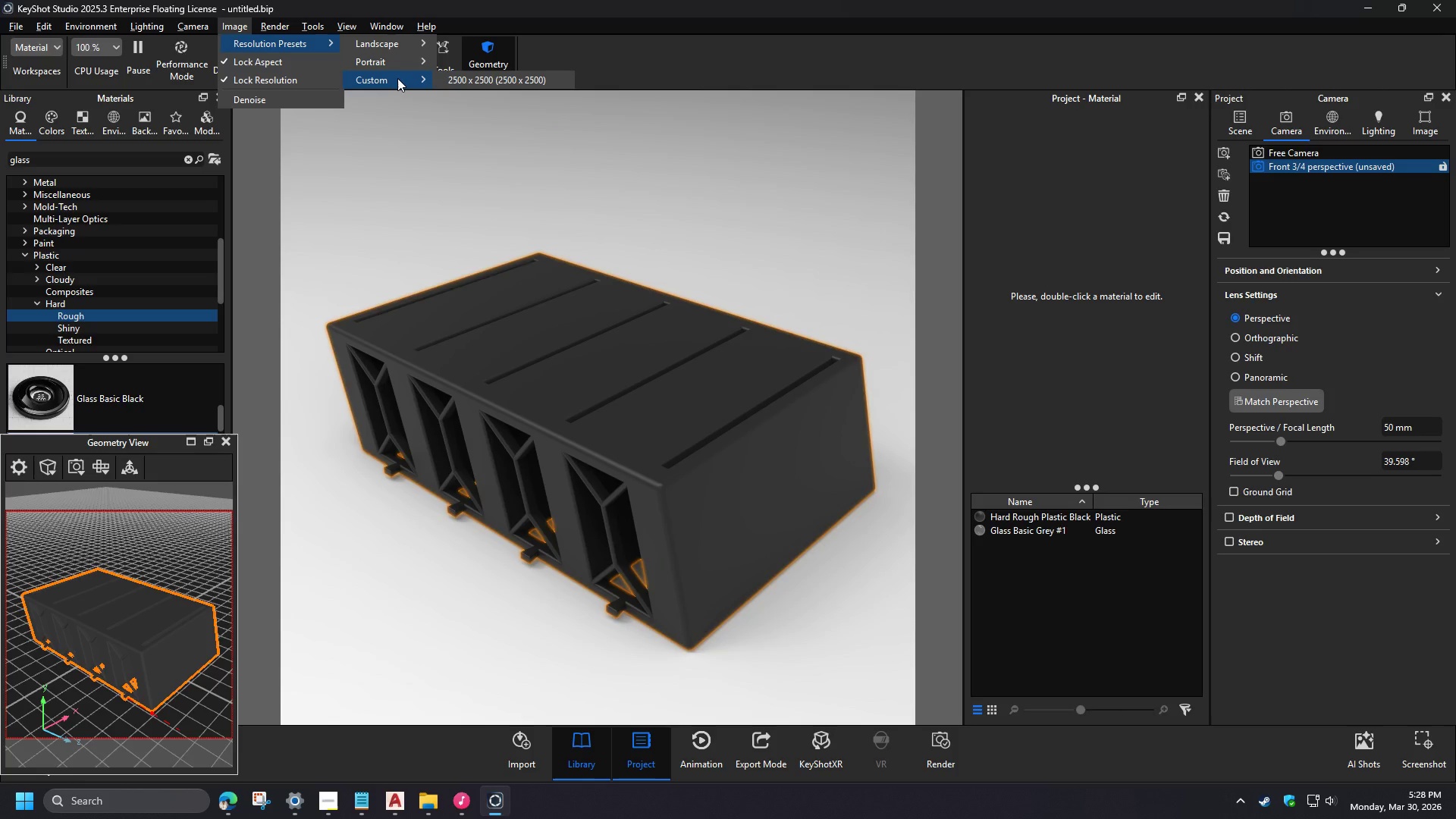 
left_click([1321, 318])
 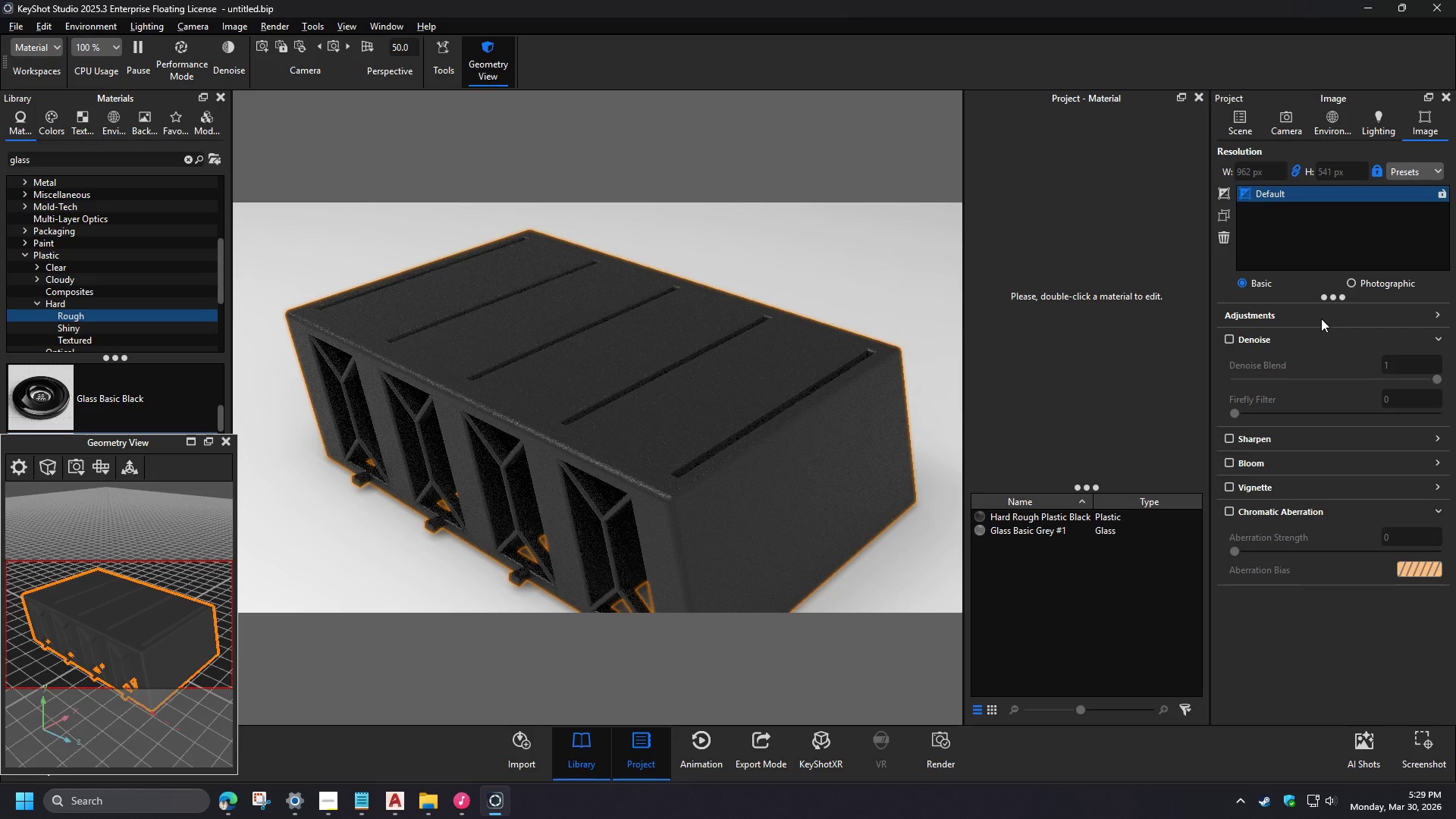 
left_click([335, 808])